 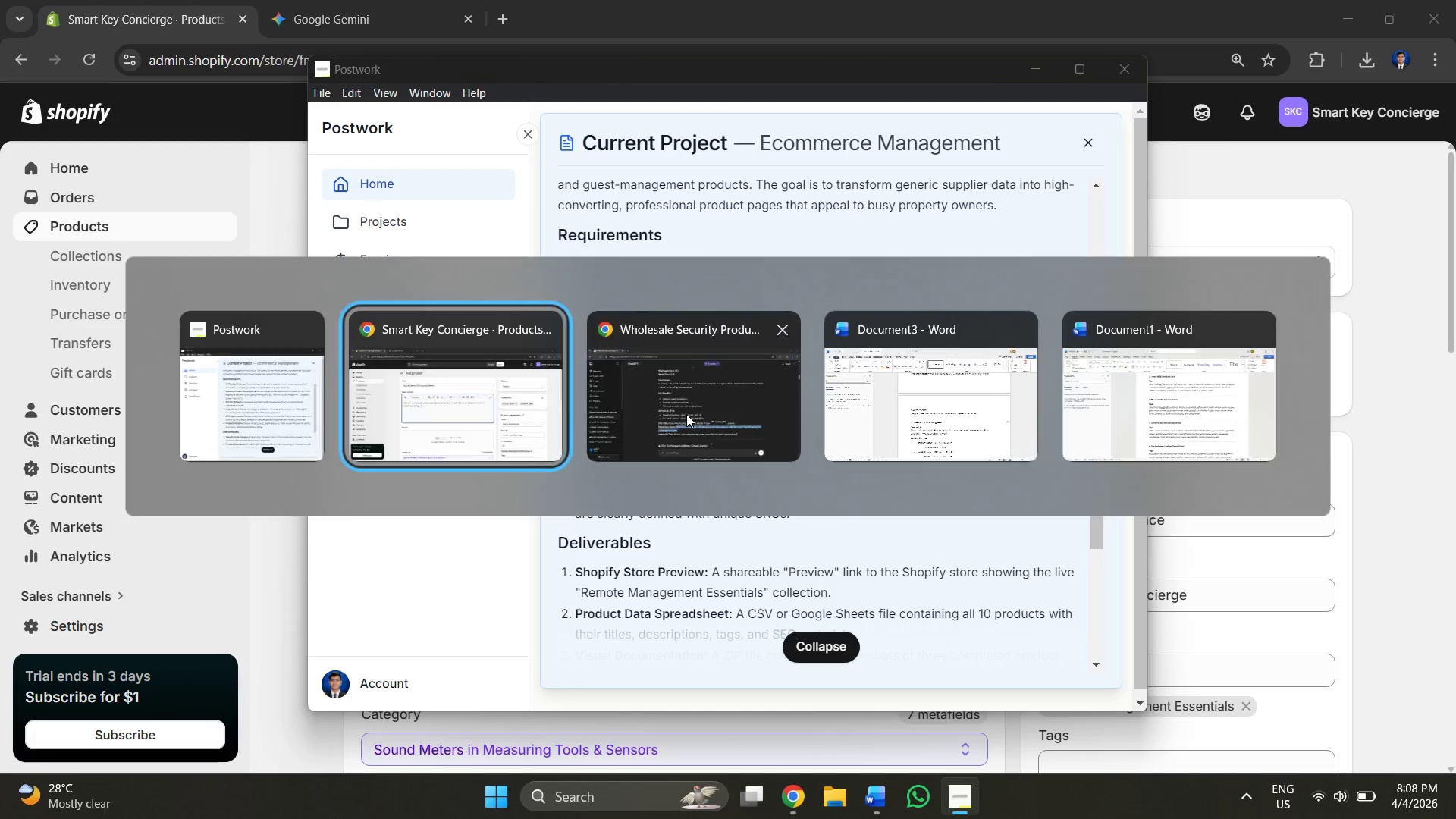 
key(Alt+Tab)
 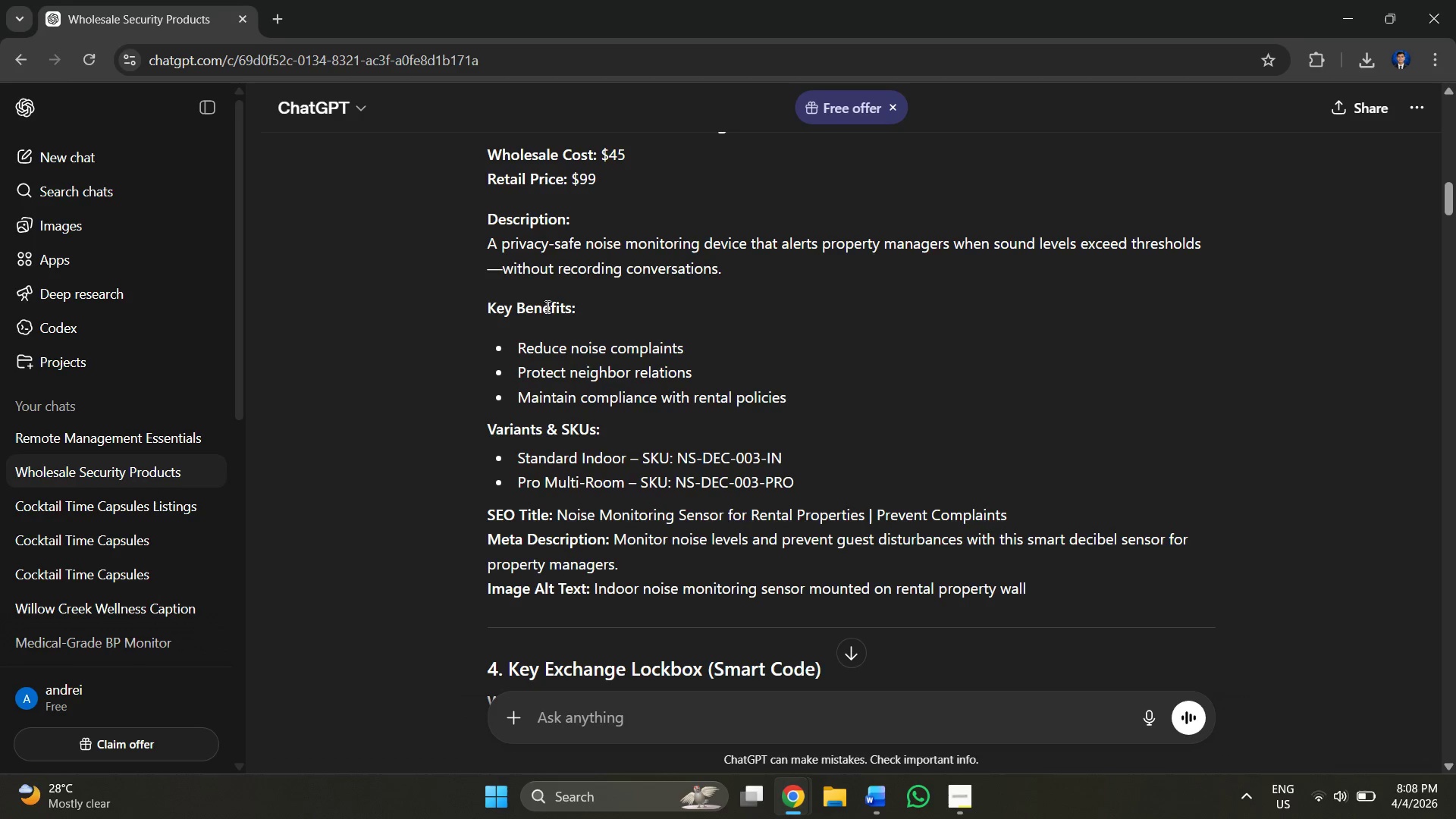 
left_click_drag(start_coordinate=[472, 241], to_coordinate=[724, 278])
 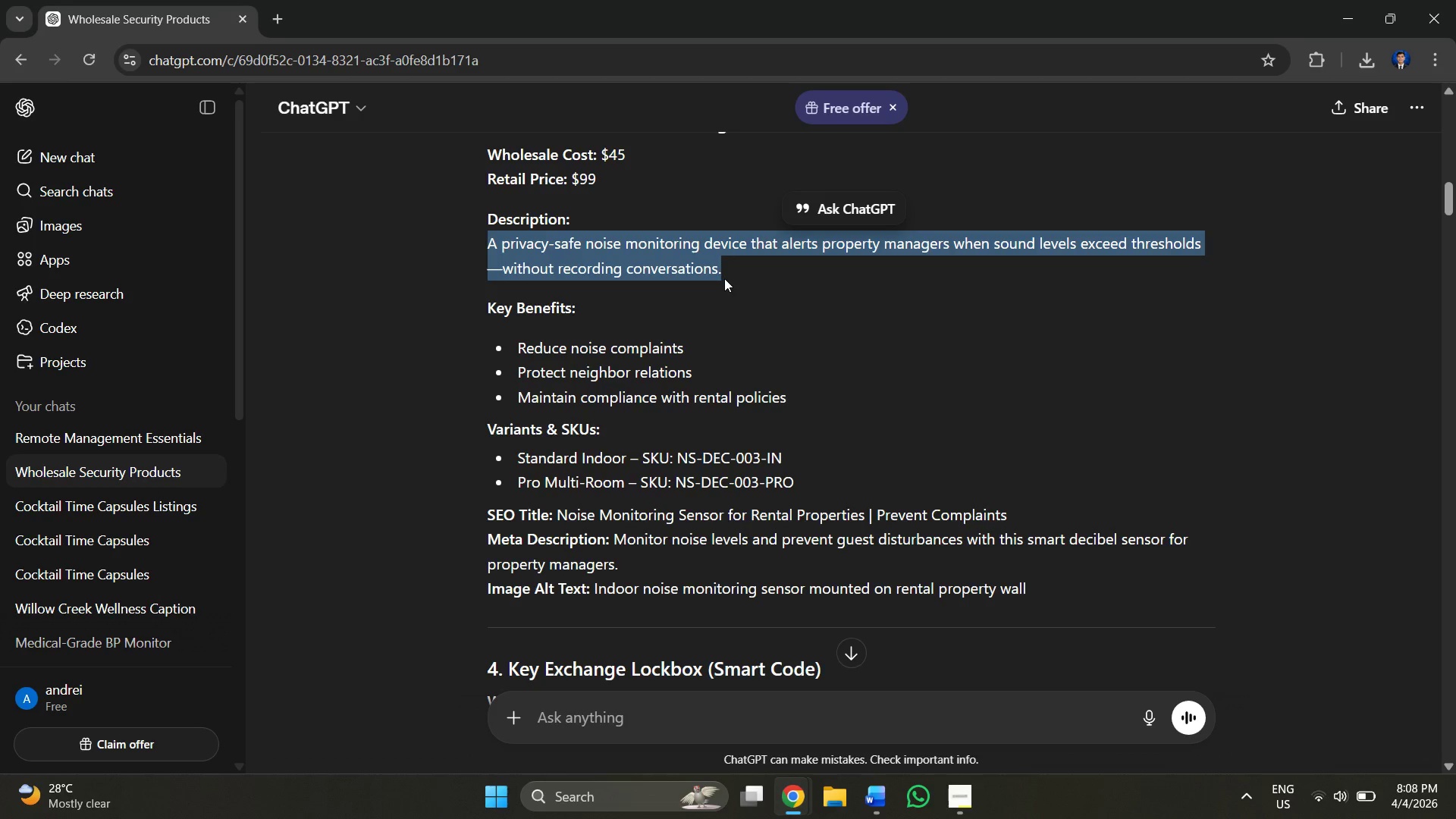 
key(Control+C)
 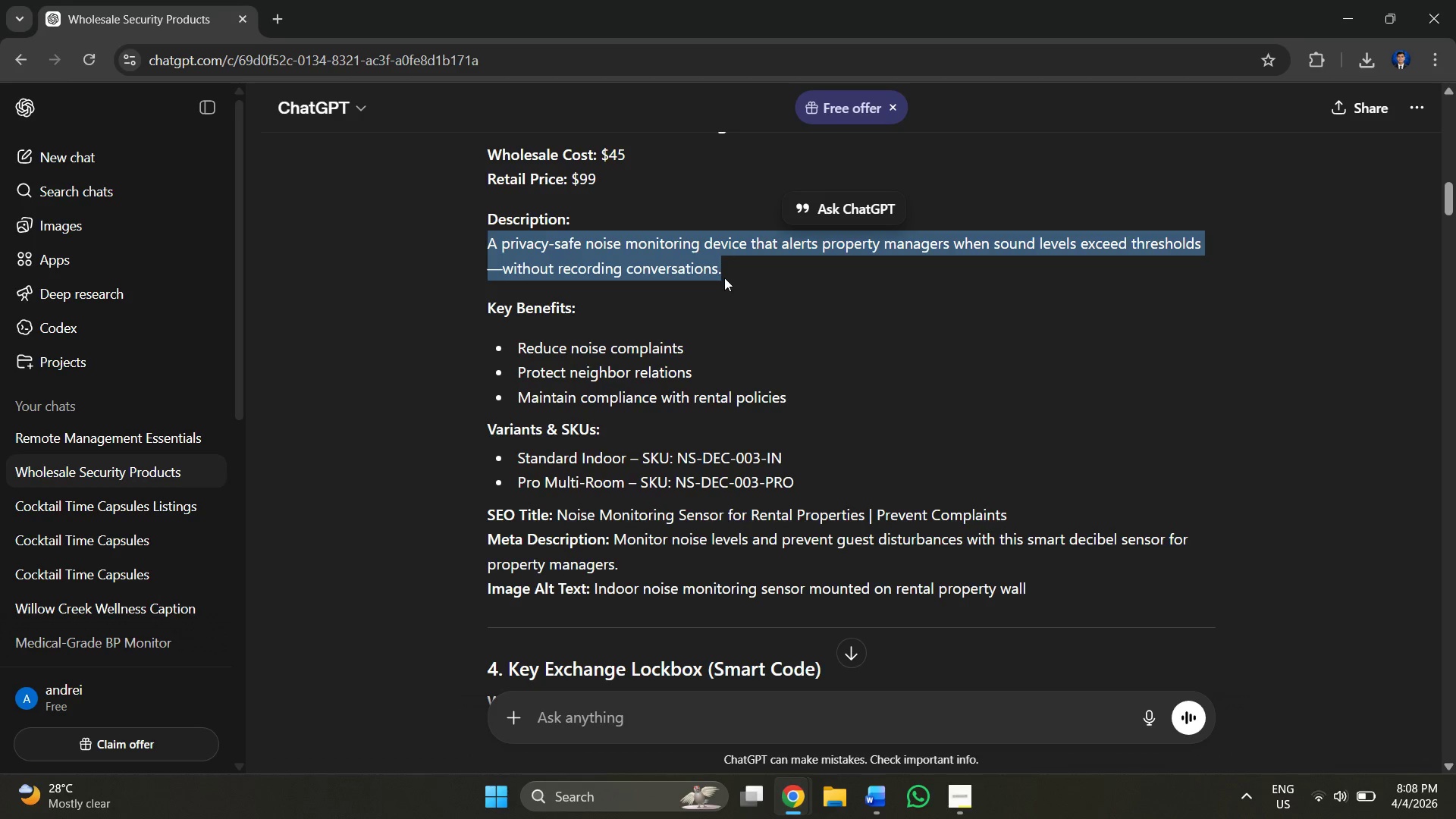 
key(Alt+AltLeft)
 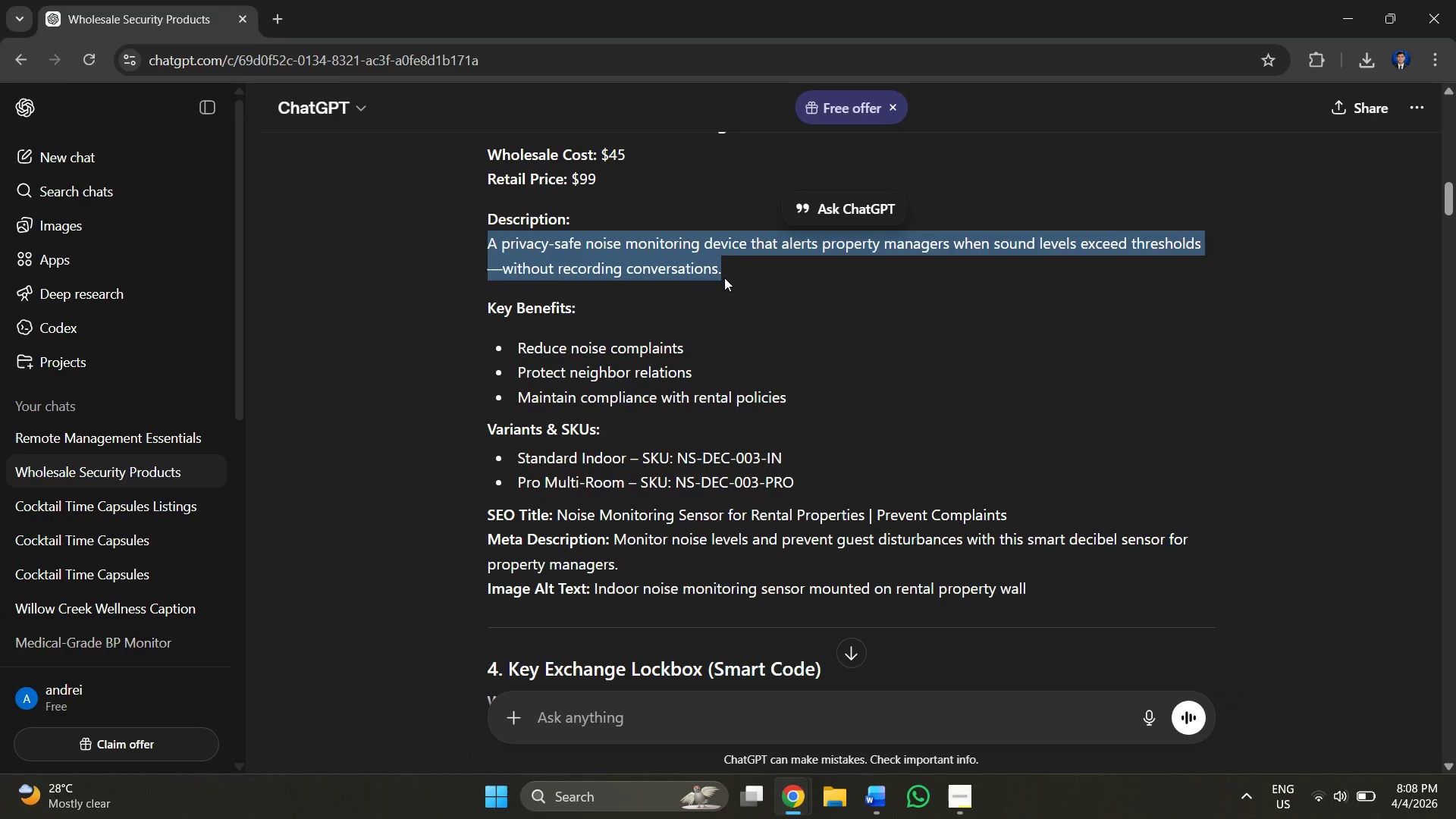 
key(Alt+Tab)